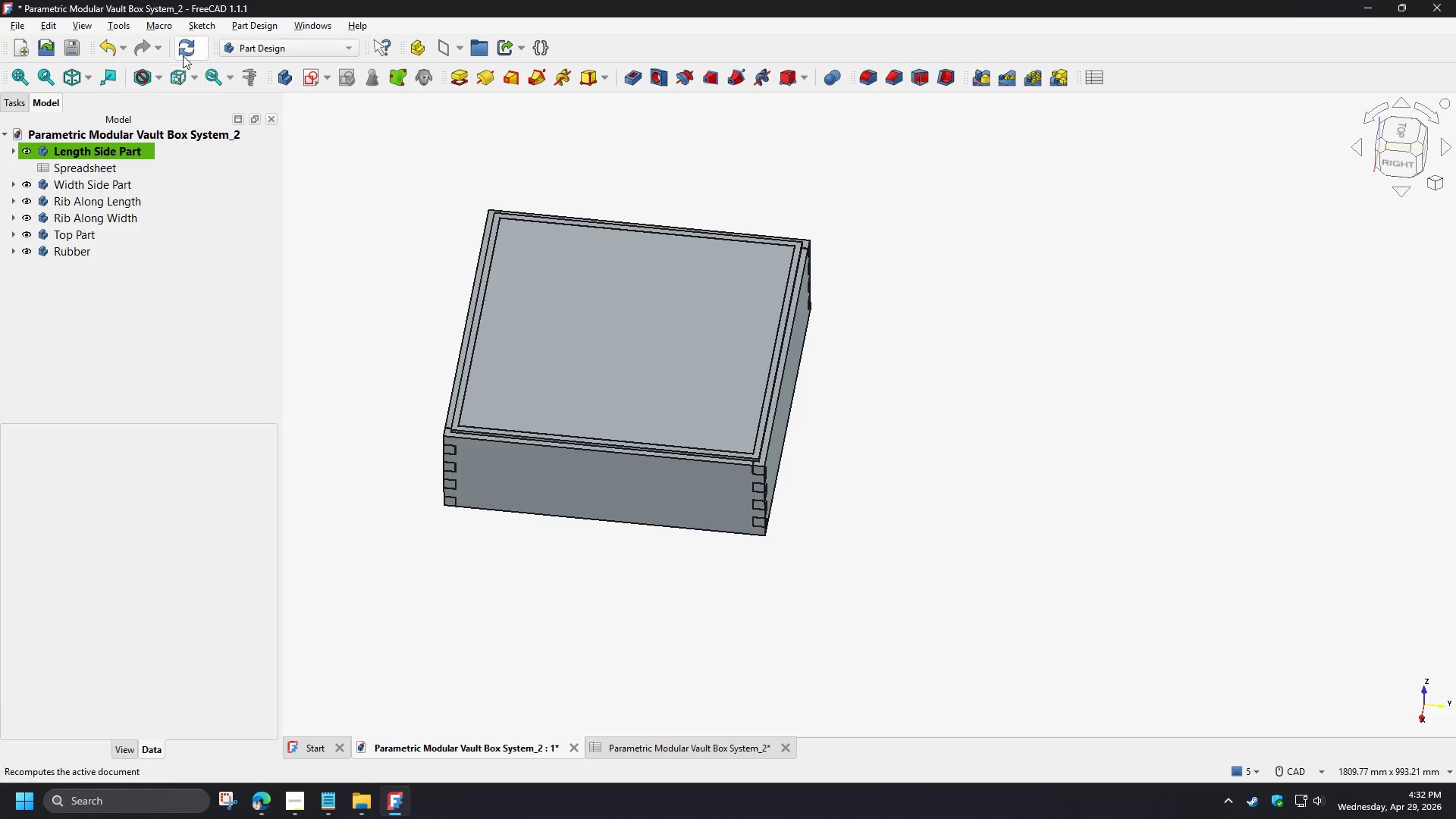 
left_click([180, 52])
 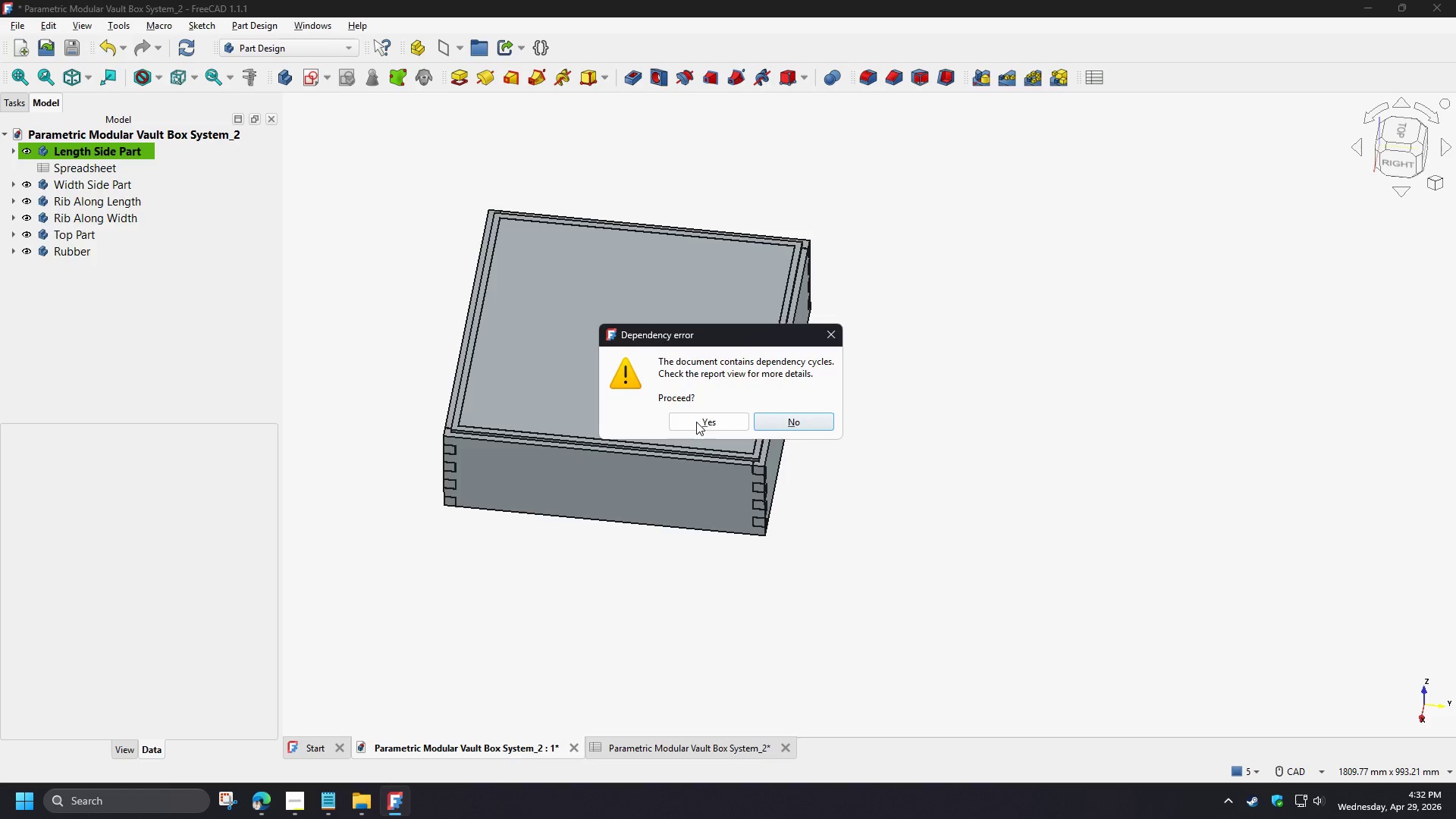 
left_click([697, 423])
 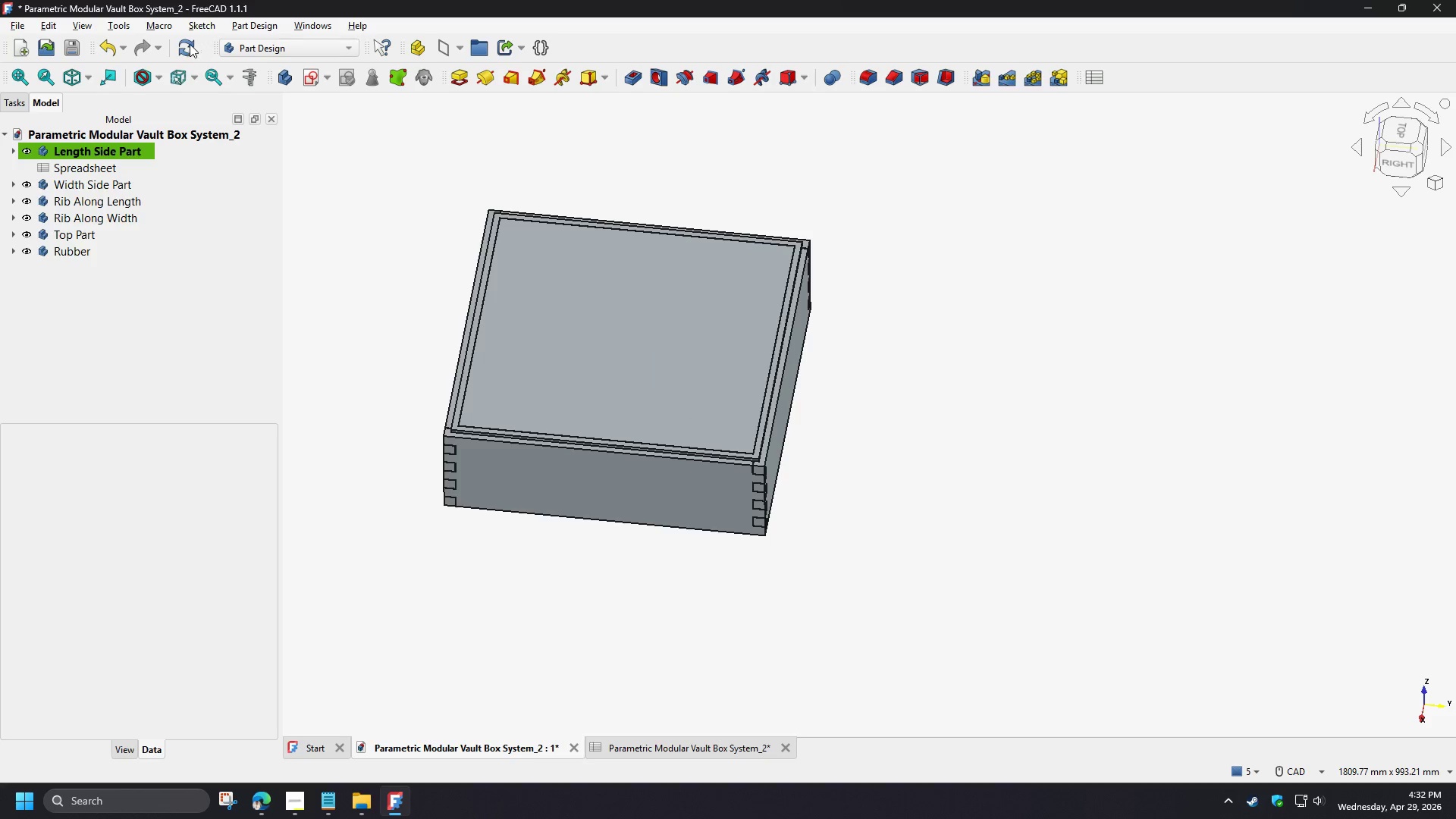 
left_click([190, 43])
 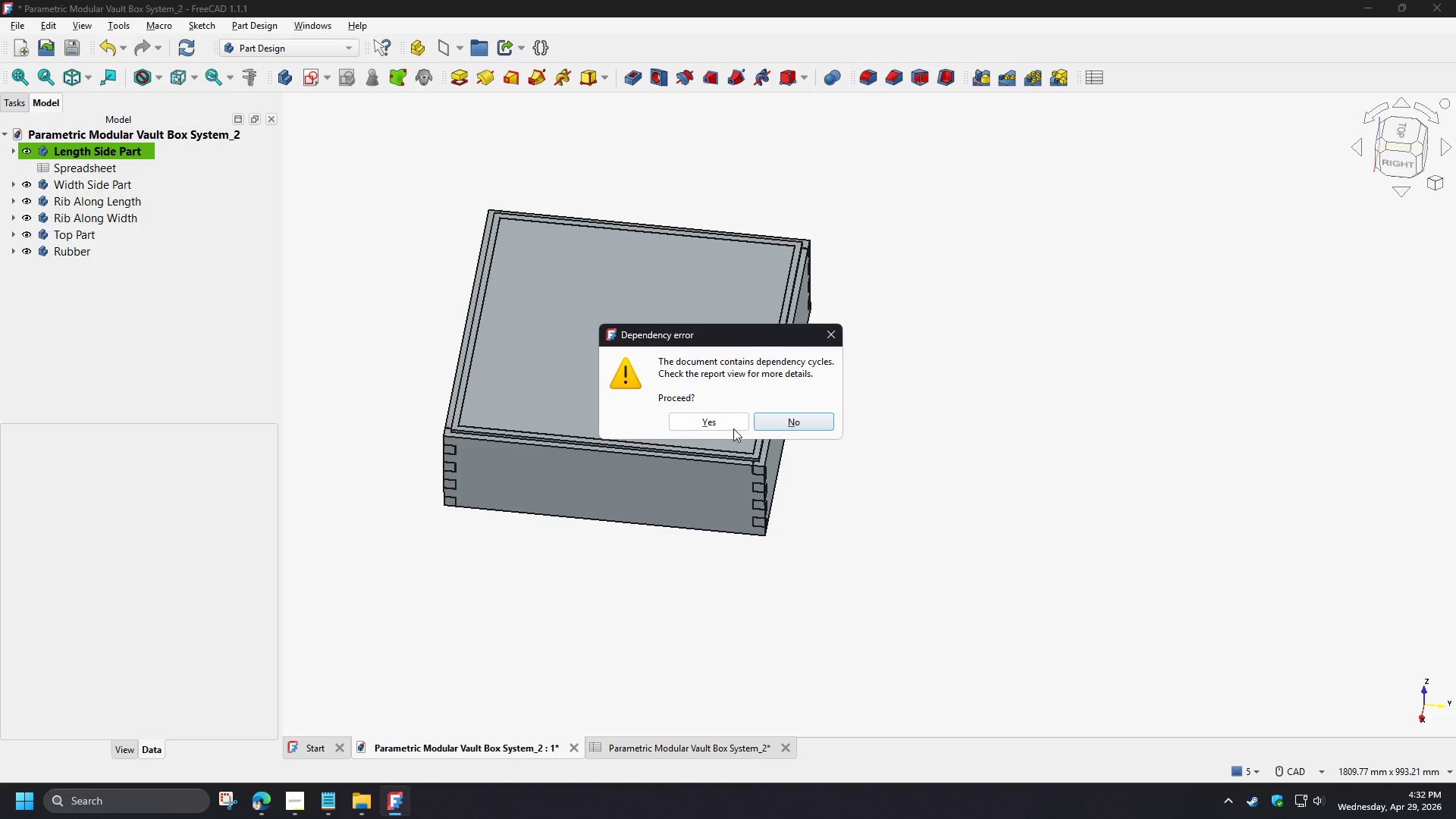 
left_click([730, 424])
 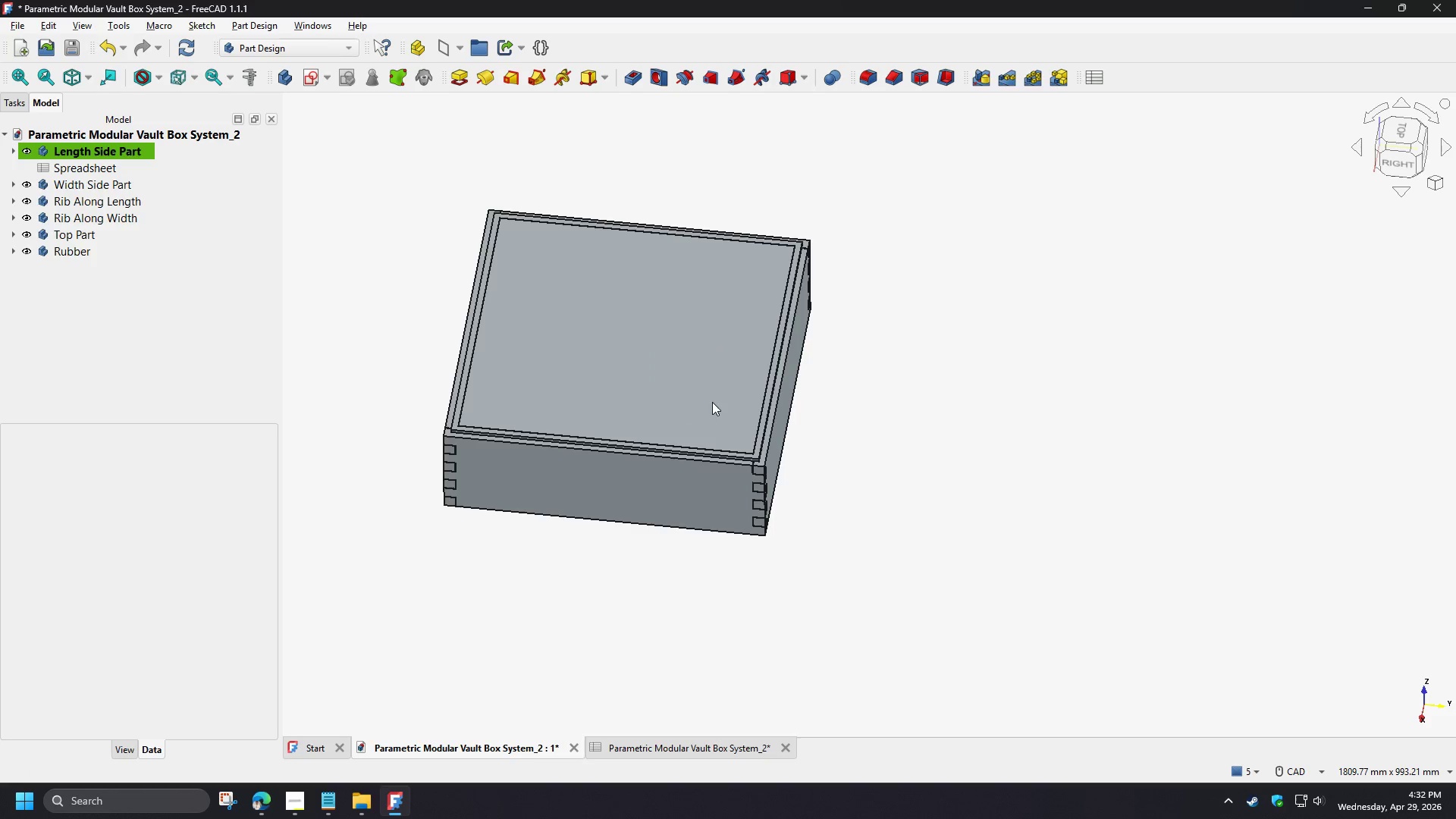 
scroll: coordinate [710, 400], scroll_direction: up, amount: 3.0
 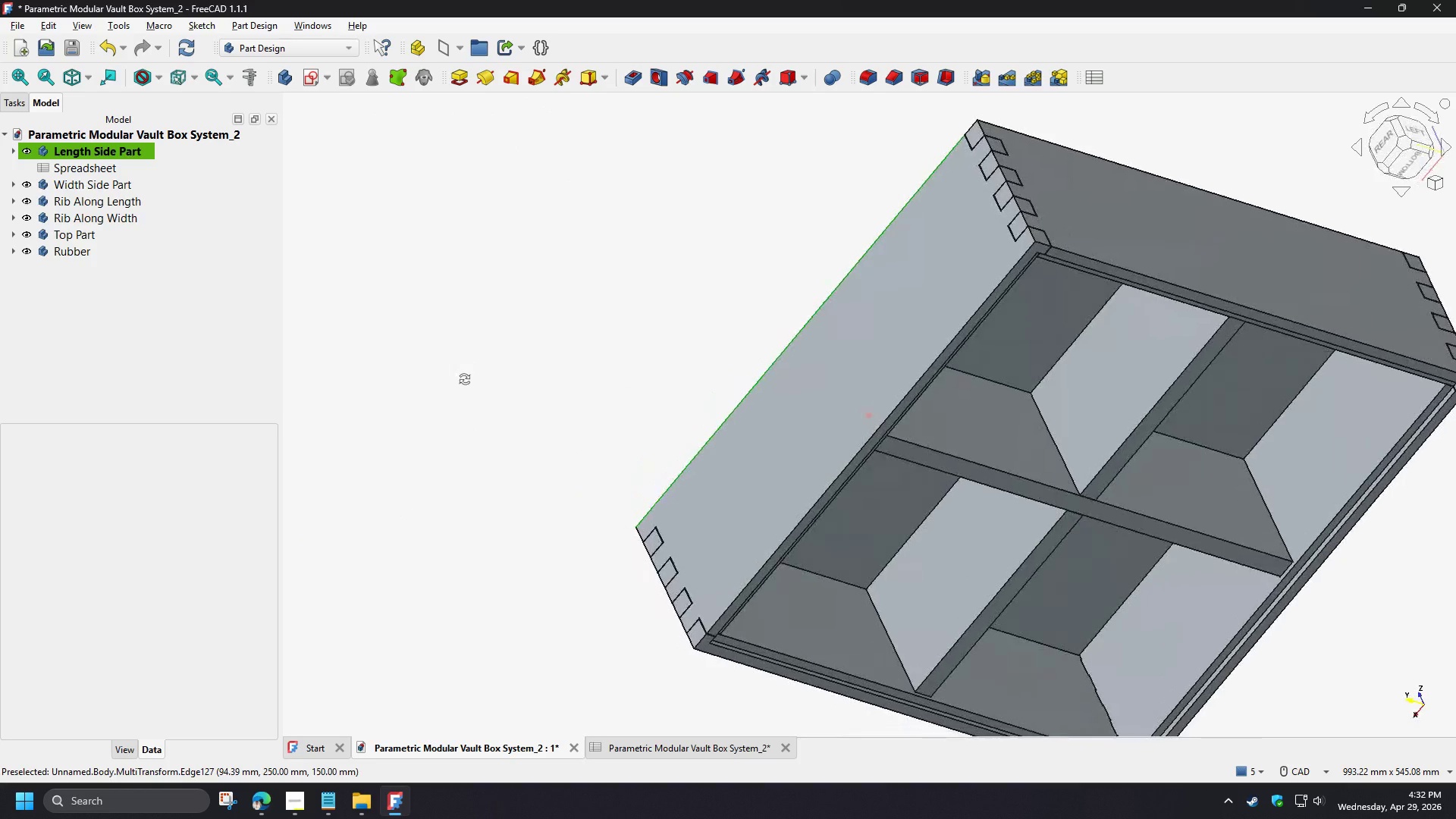 
wait(6.75)
 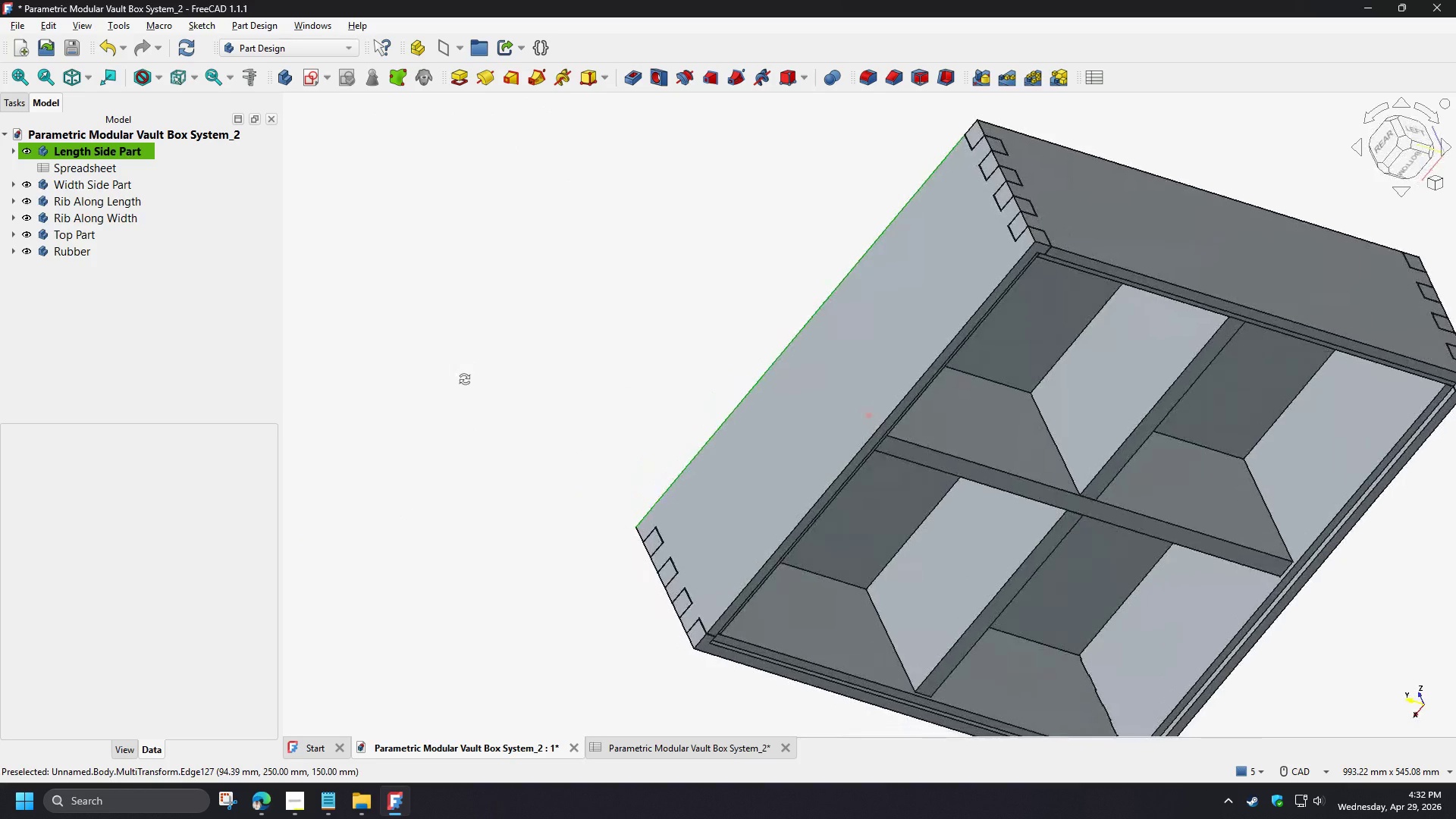 
scroll: coordinate [718, 450], scroll_direction: up, amount: 2.0
 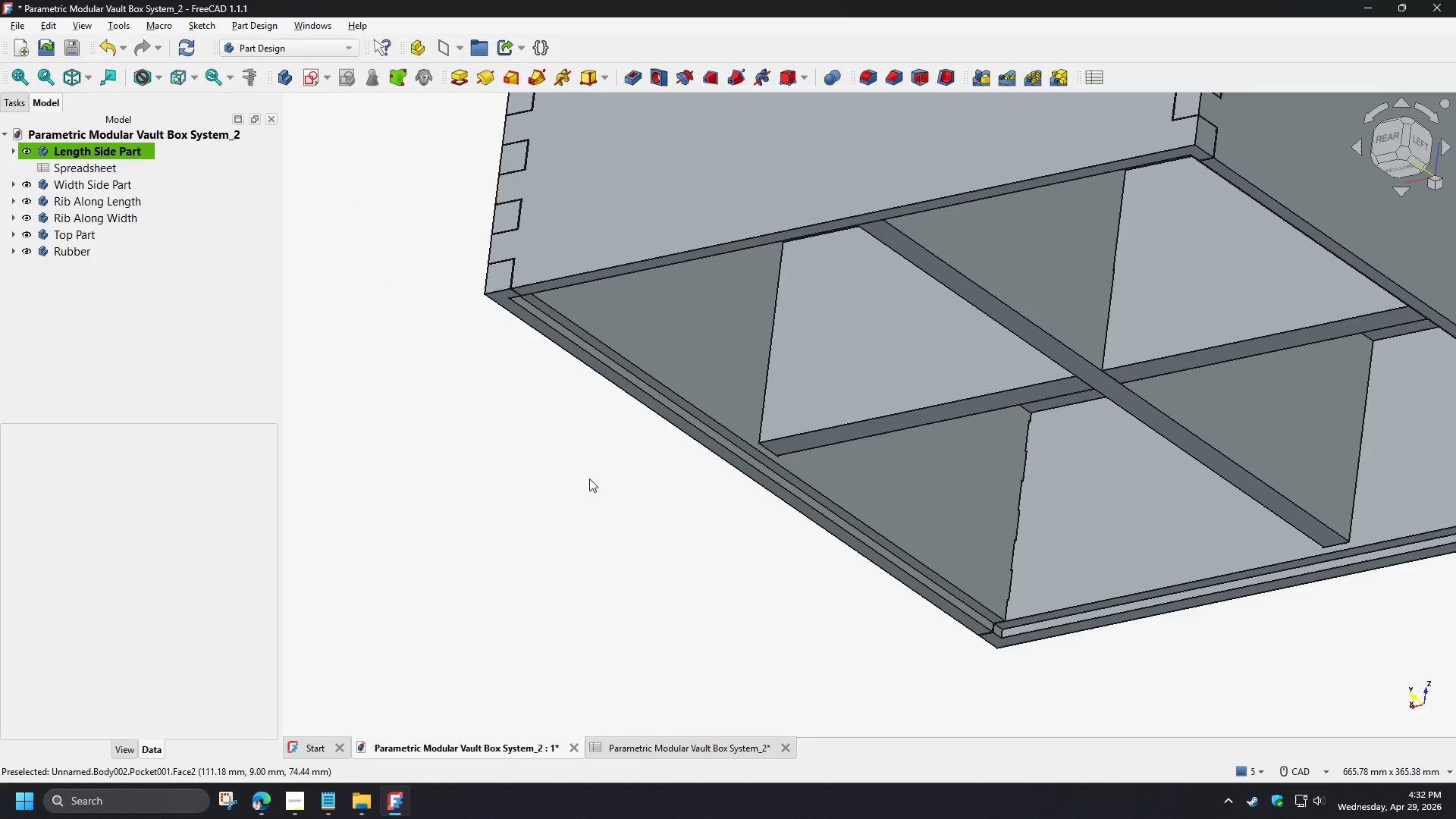 
wait(37.95)
 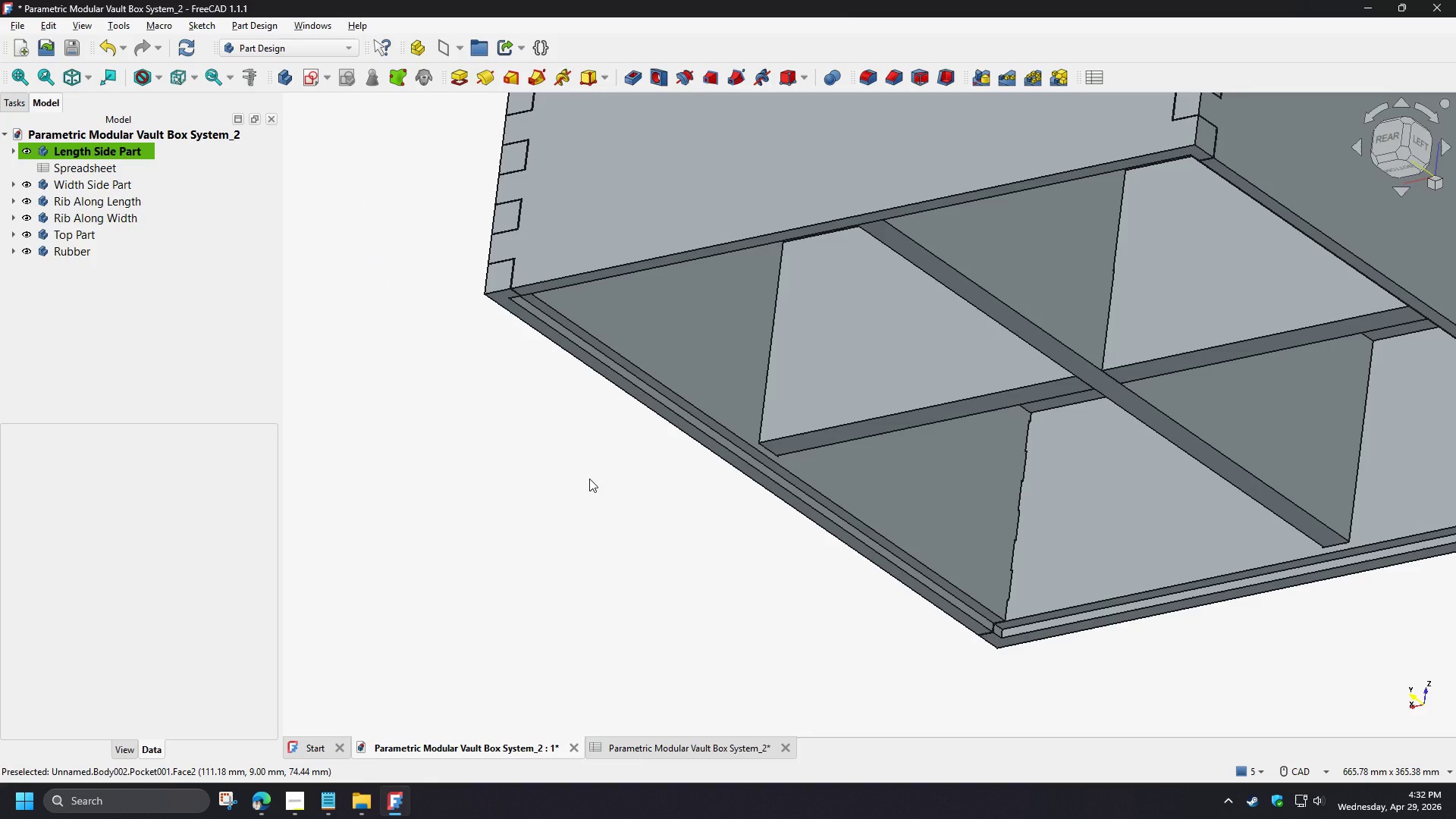 
left_click([85, 237])
 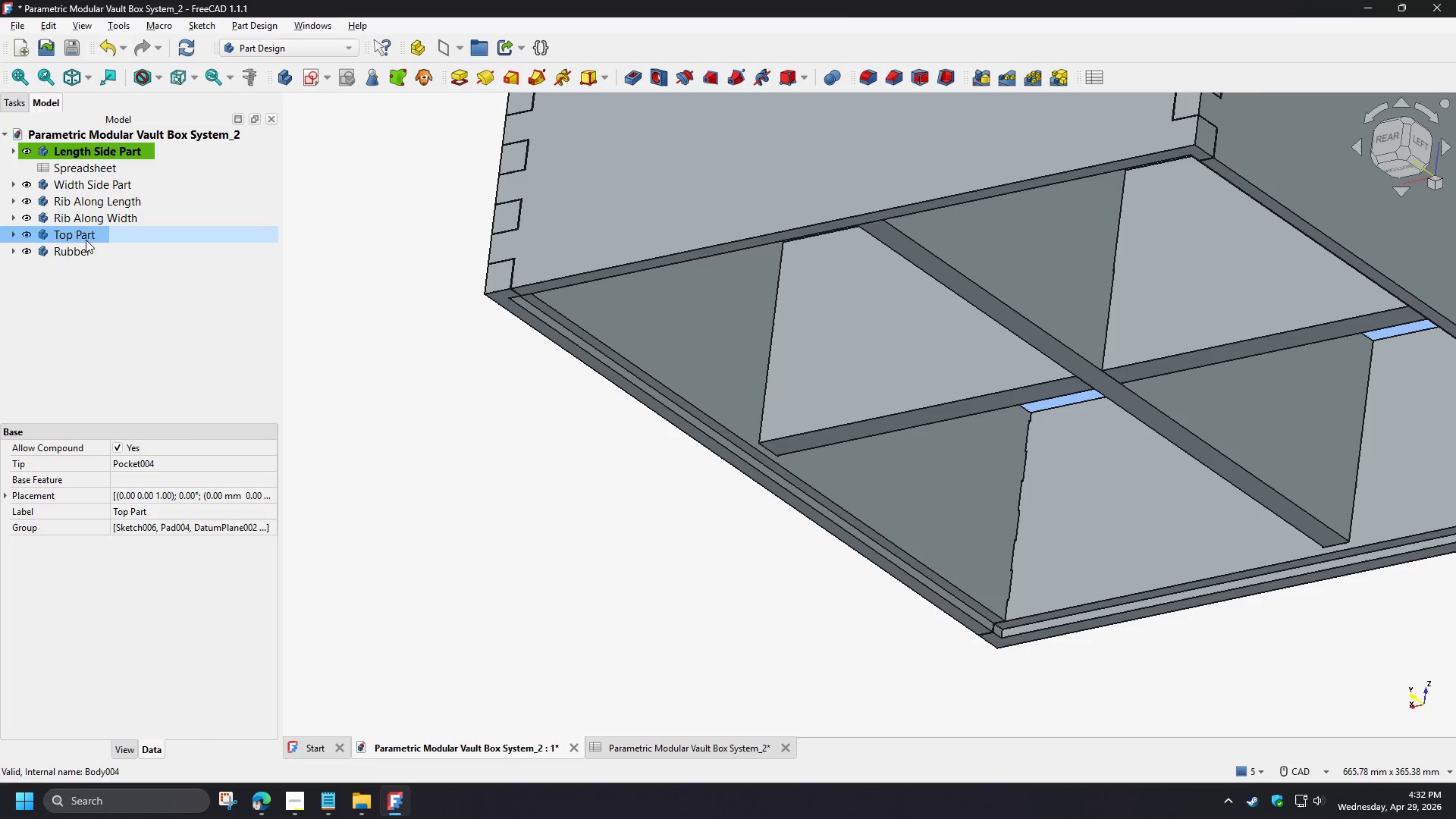 
hold_key(key=ShiftLeft, duration=0.81)
left_click([87, 251])
 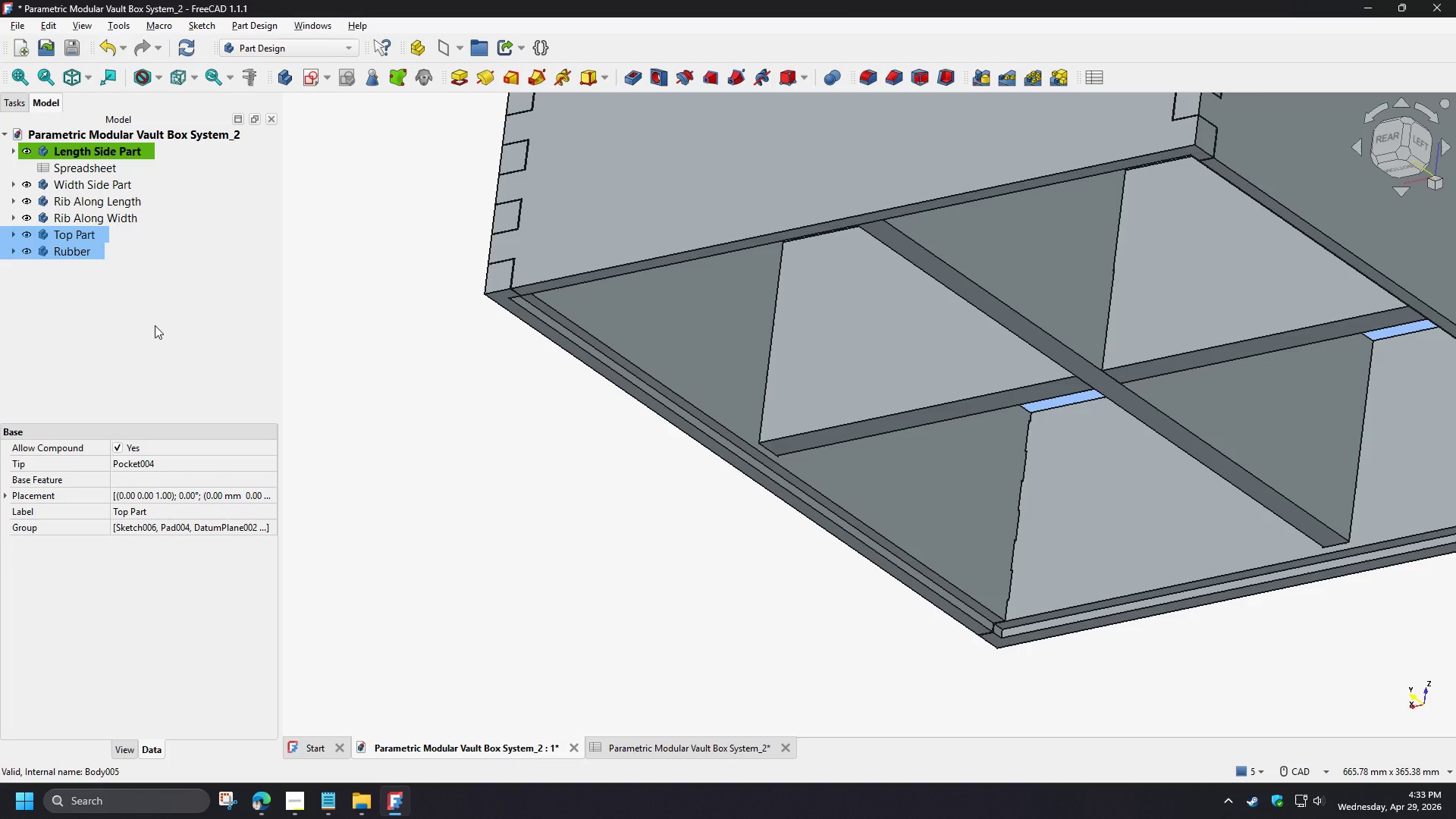 
left_click([493, 402])
 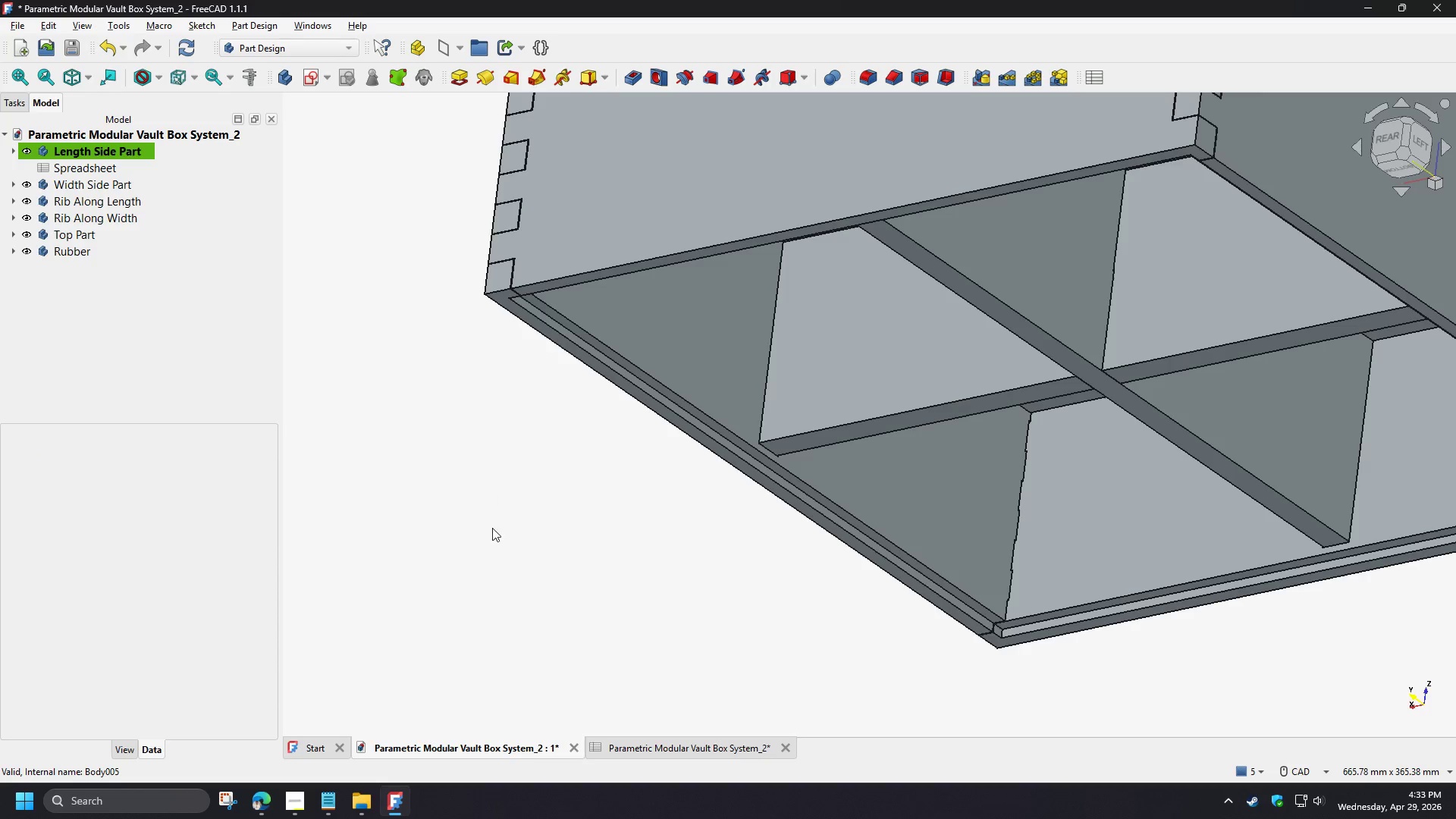 
scroll: coordinate [494, 532], scroll_direction: down, amount: 3.0
 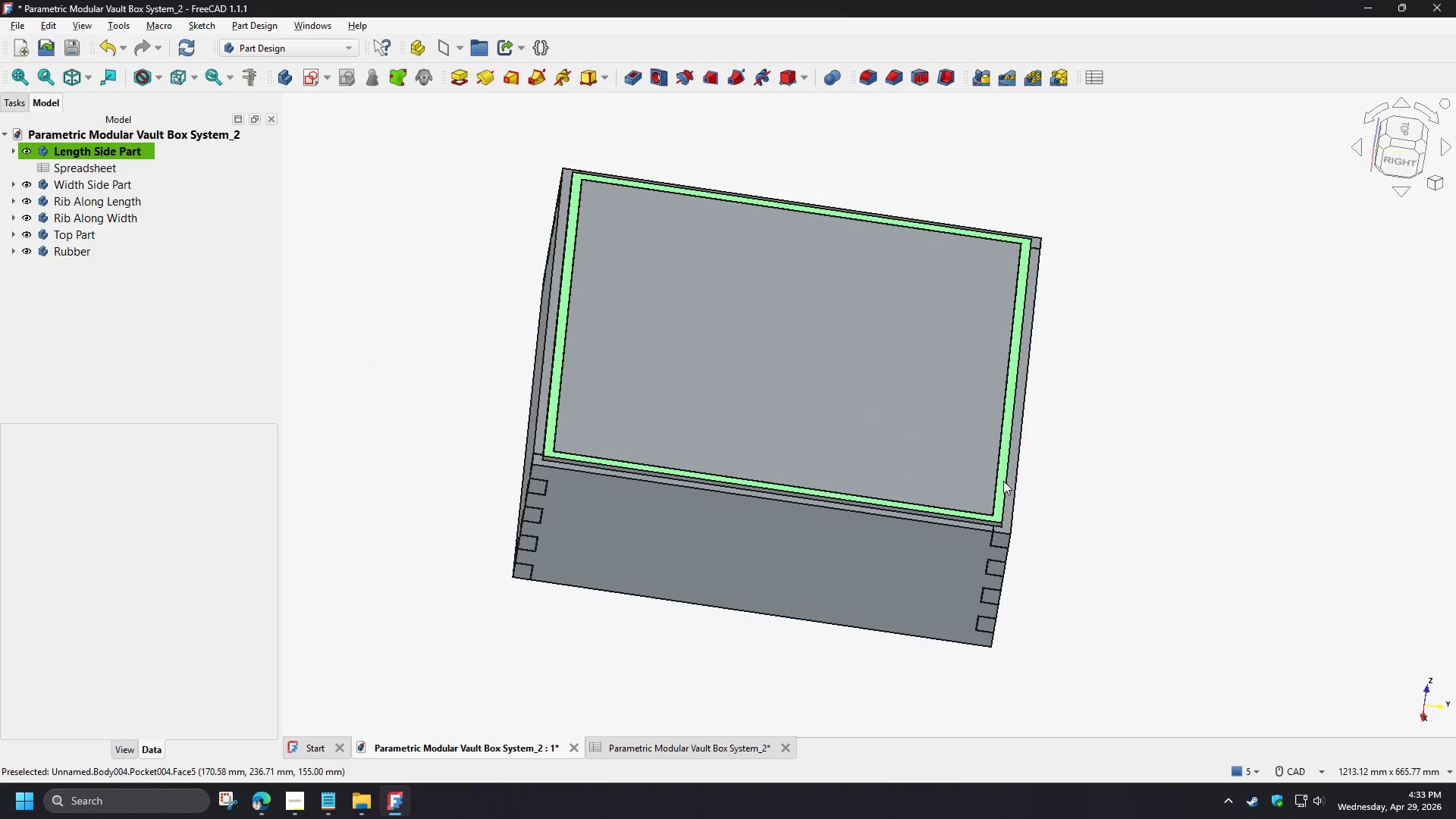 
key(Numpad0)
 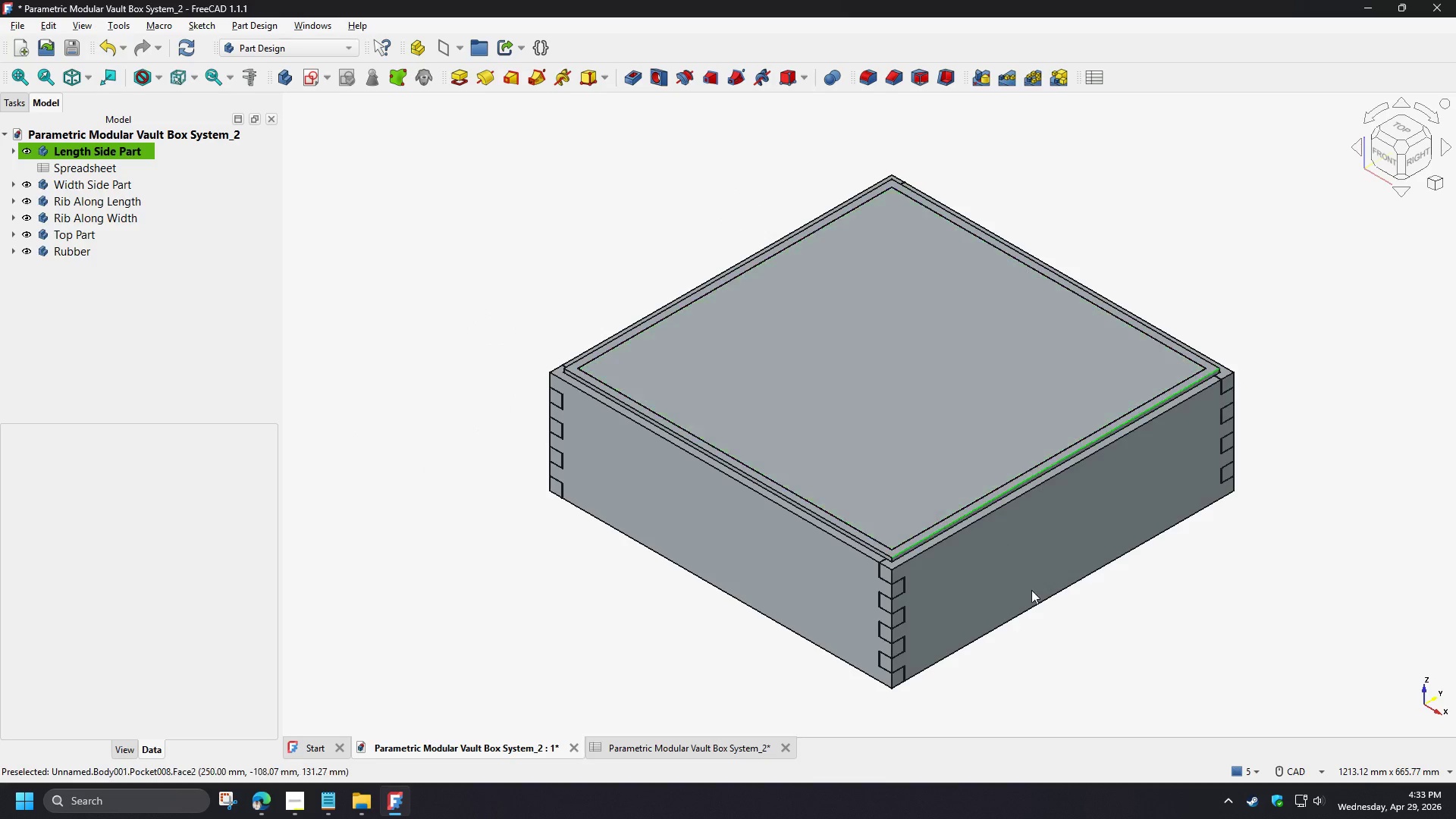 
left_click([1127, 651])
 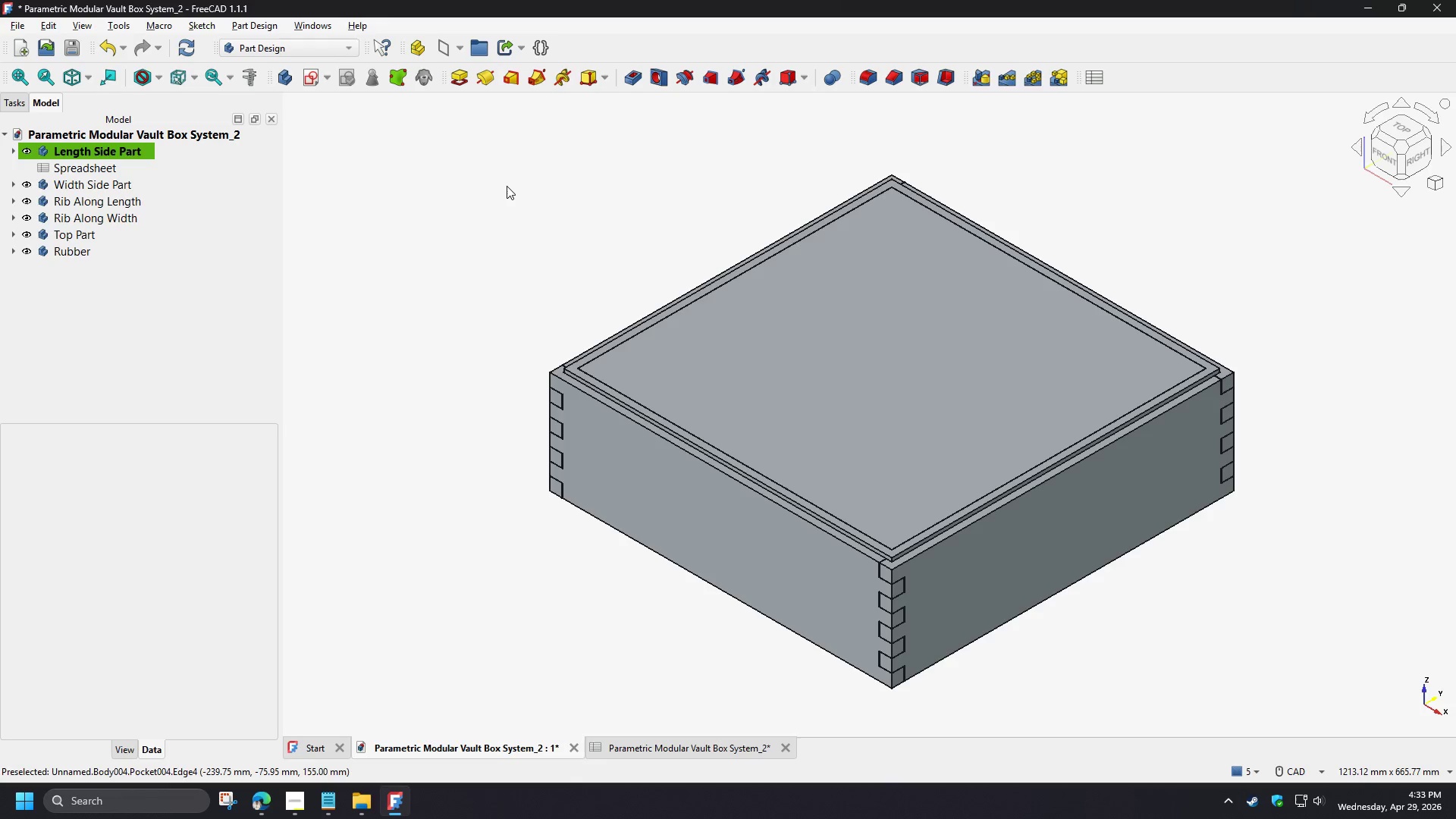 
key(Control+S)
 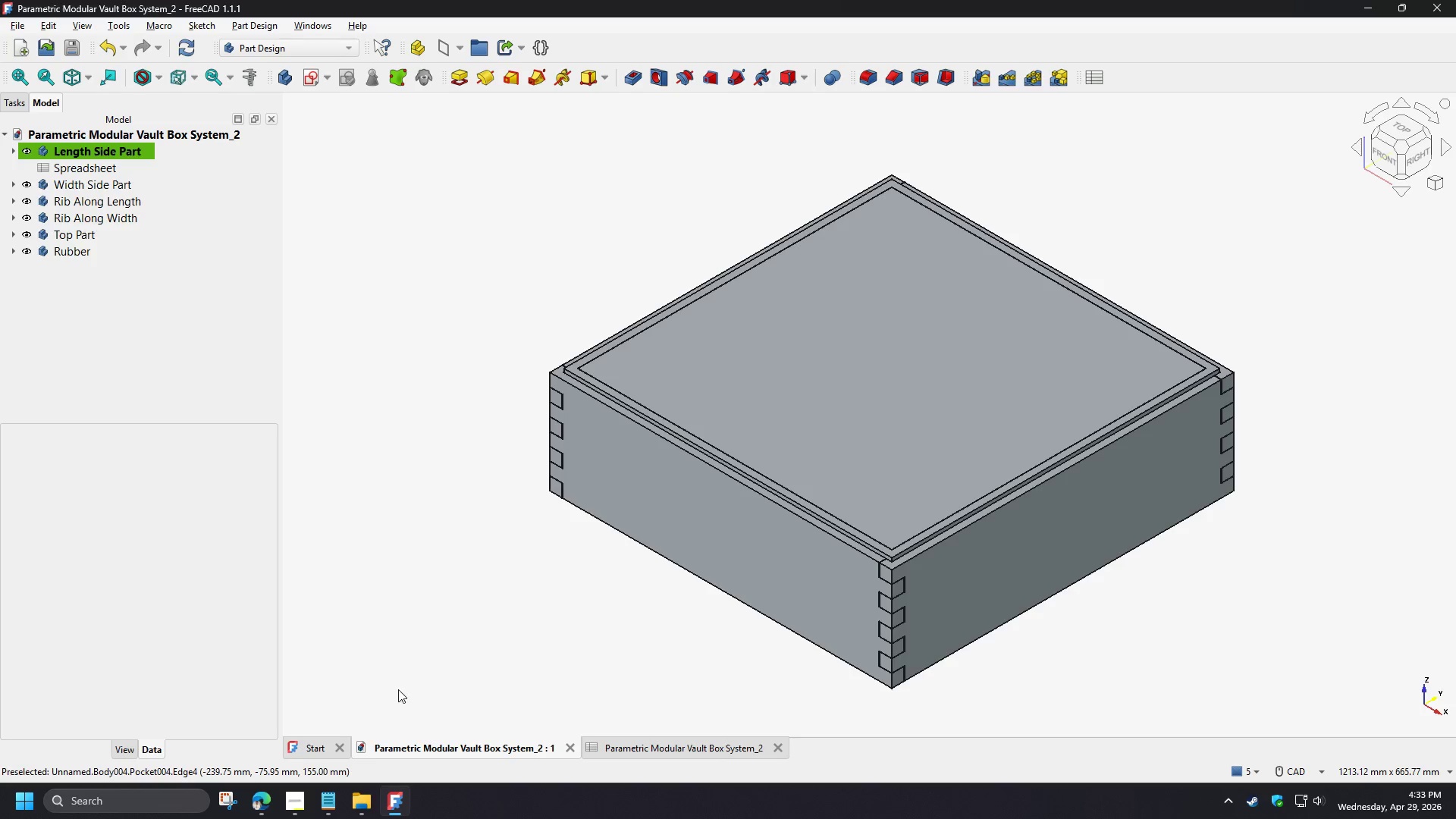 
left_click([304, 805])